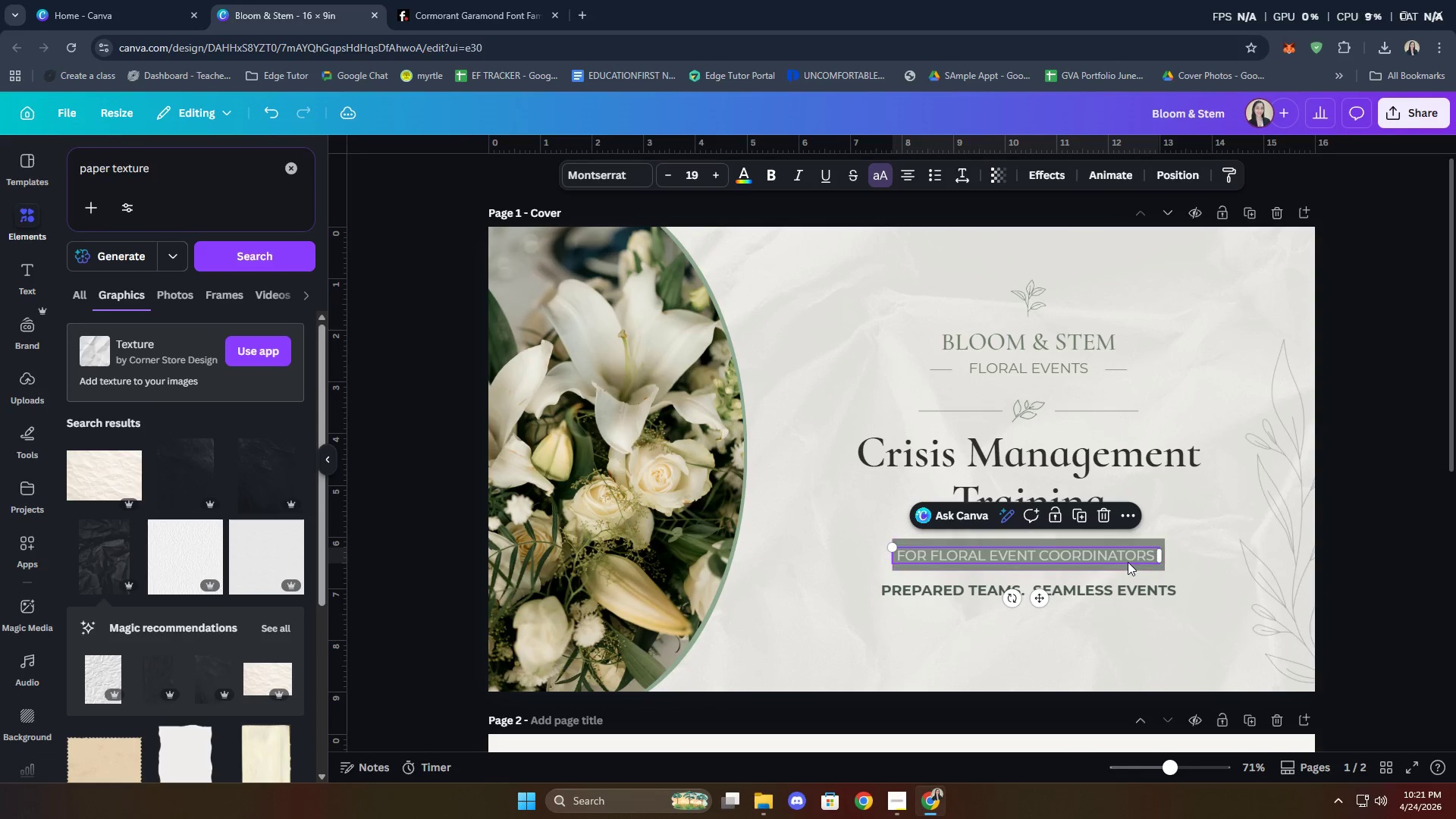 
hold_key(key=ShiftLeft, duration=0.64)
left_click([1126, 568])
 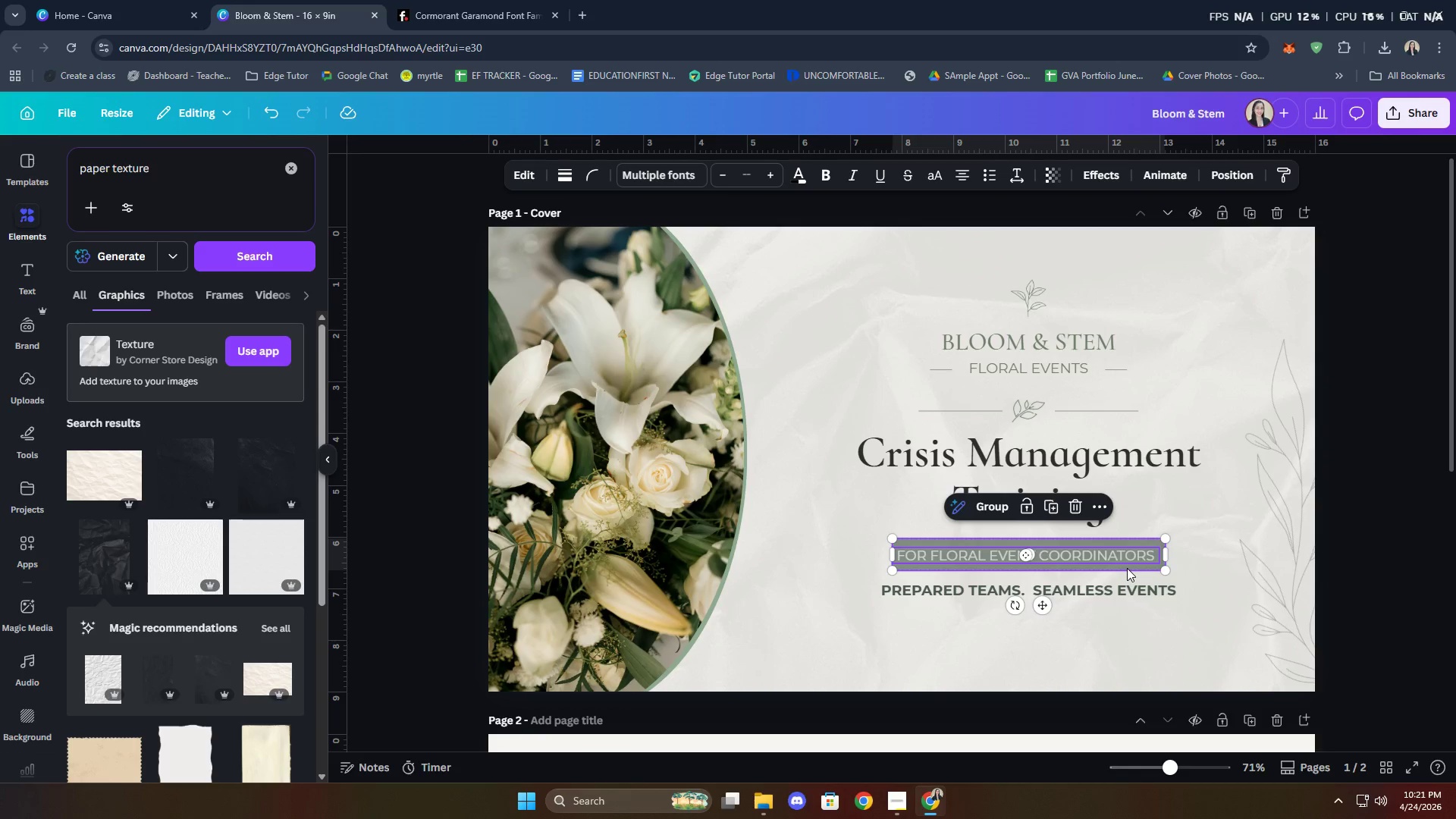 
right_click([1127, 568])
 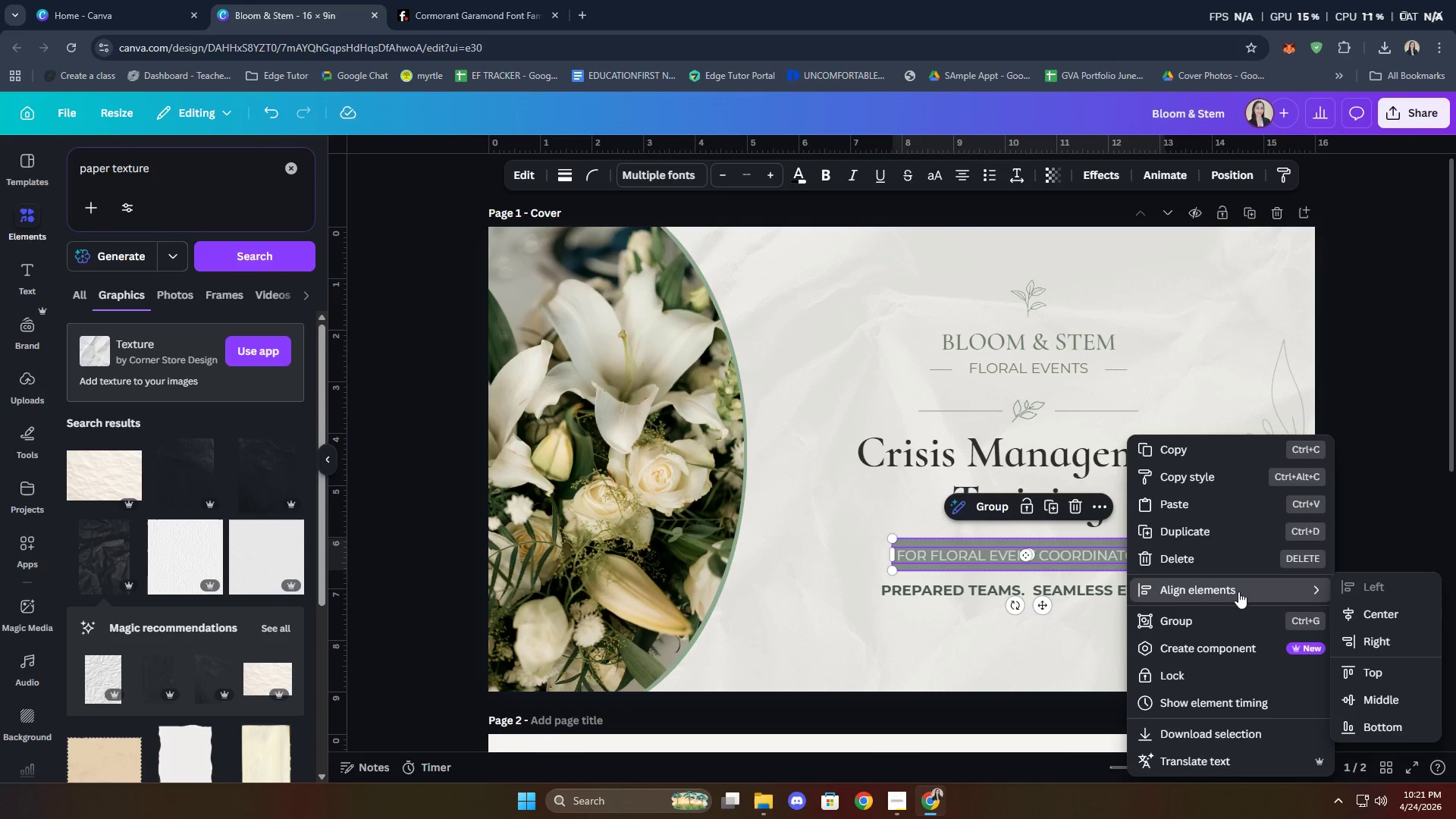 
left_click([1380, 615])
 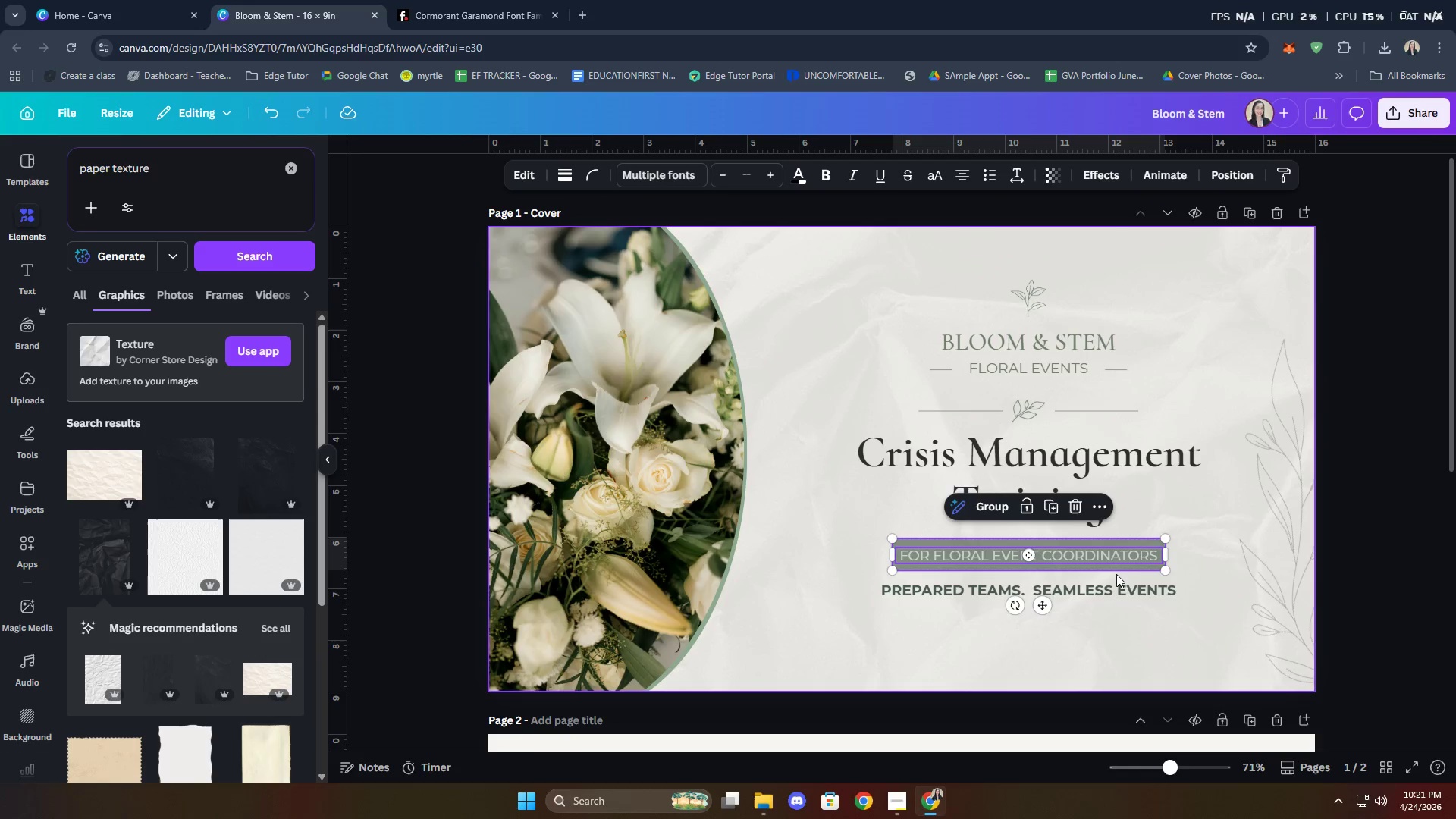 
right_click([1095, 551])
 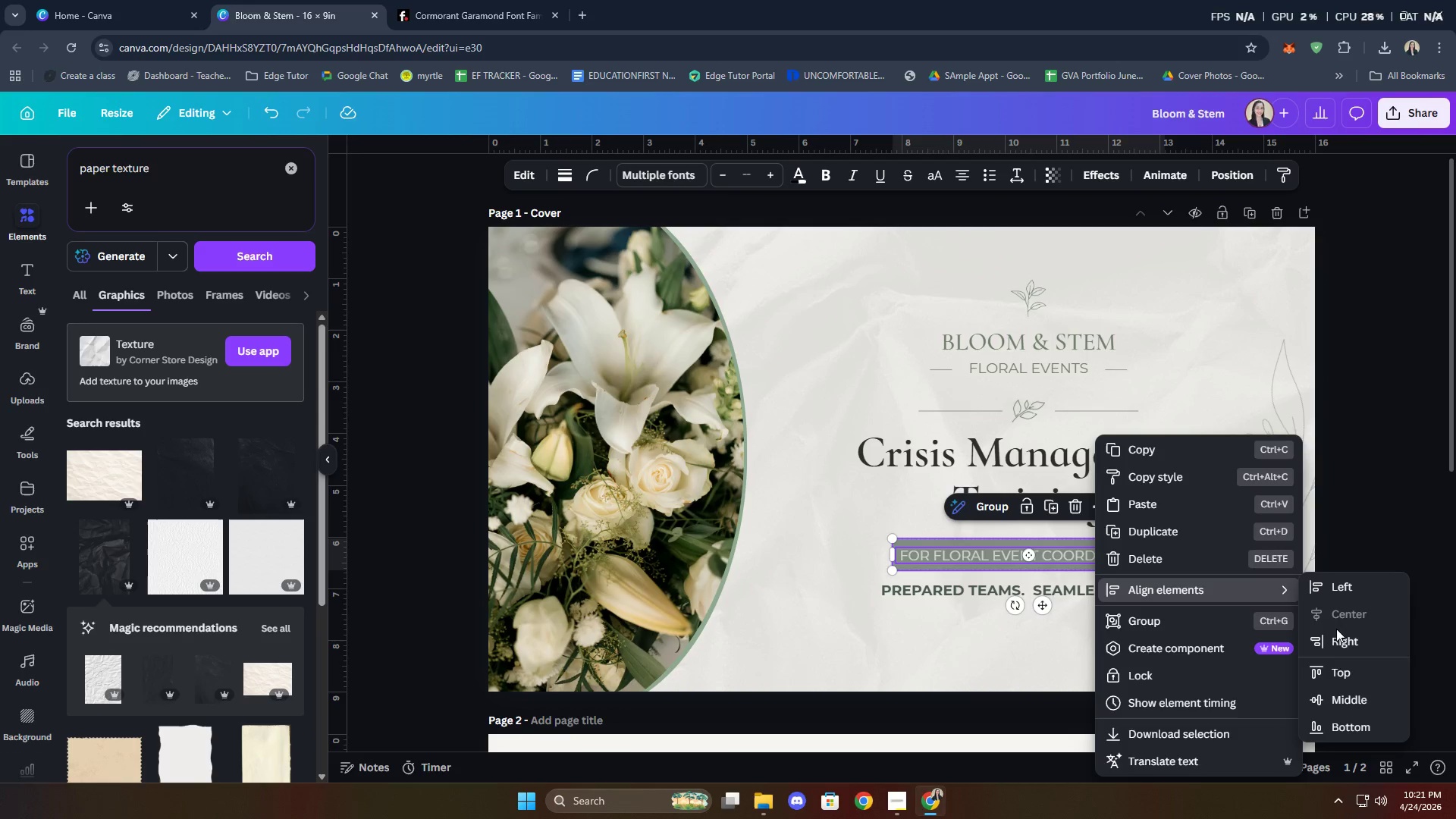 
left_click([1336, 698])
 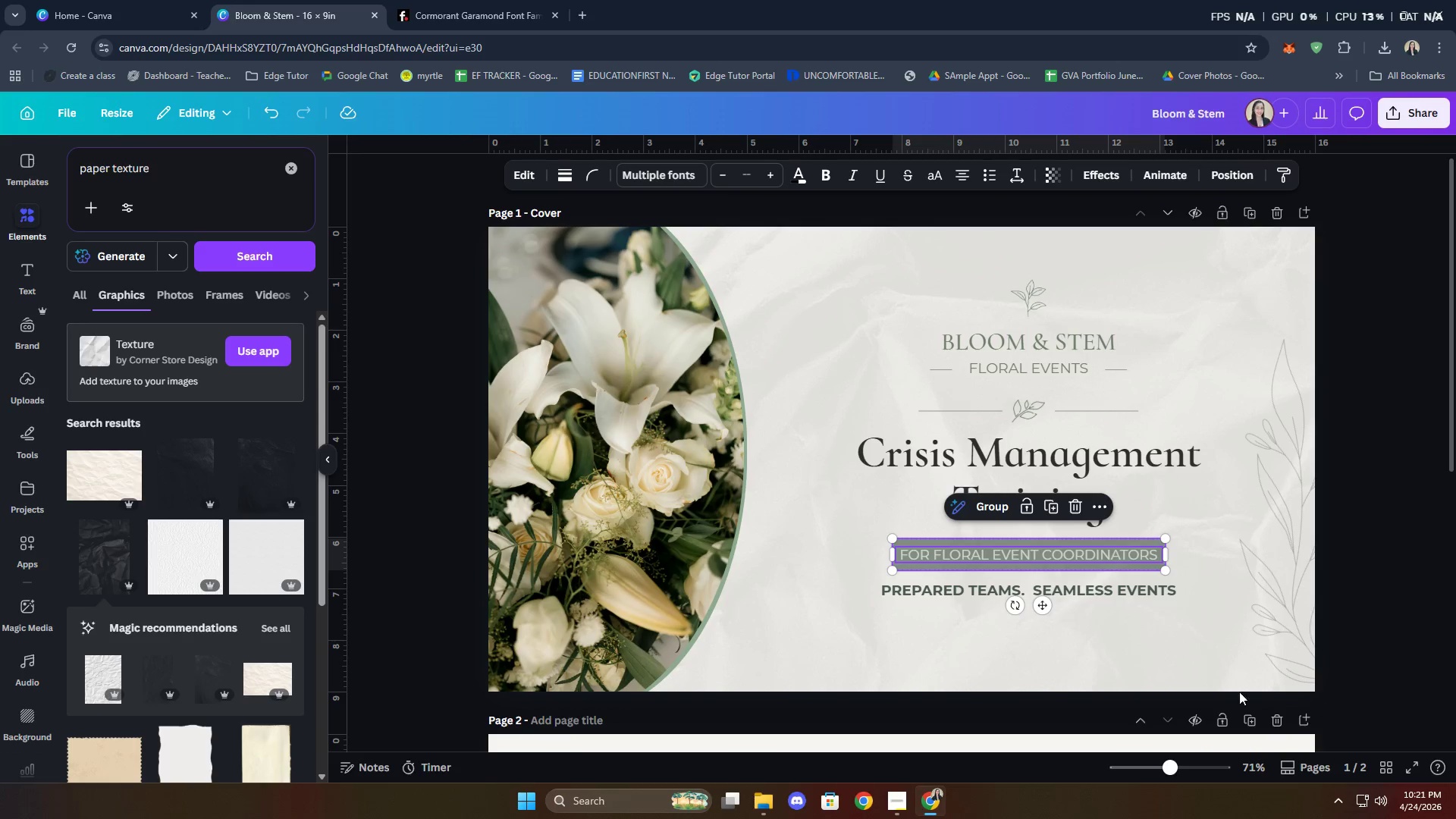 
left_click([1119, 667])
 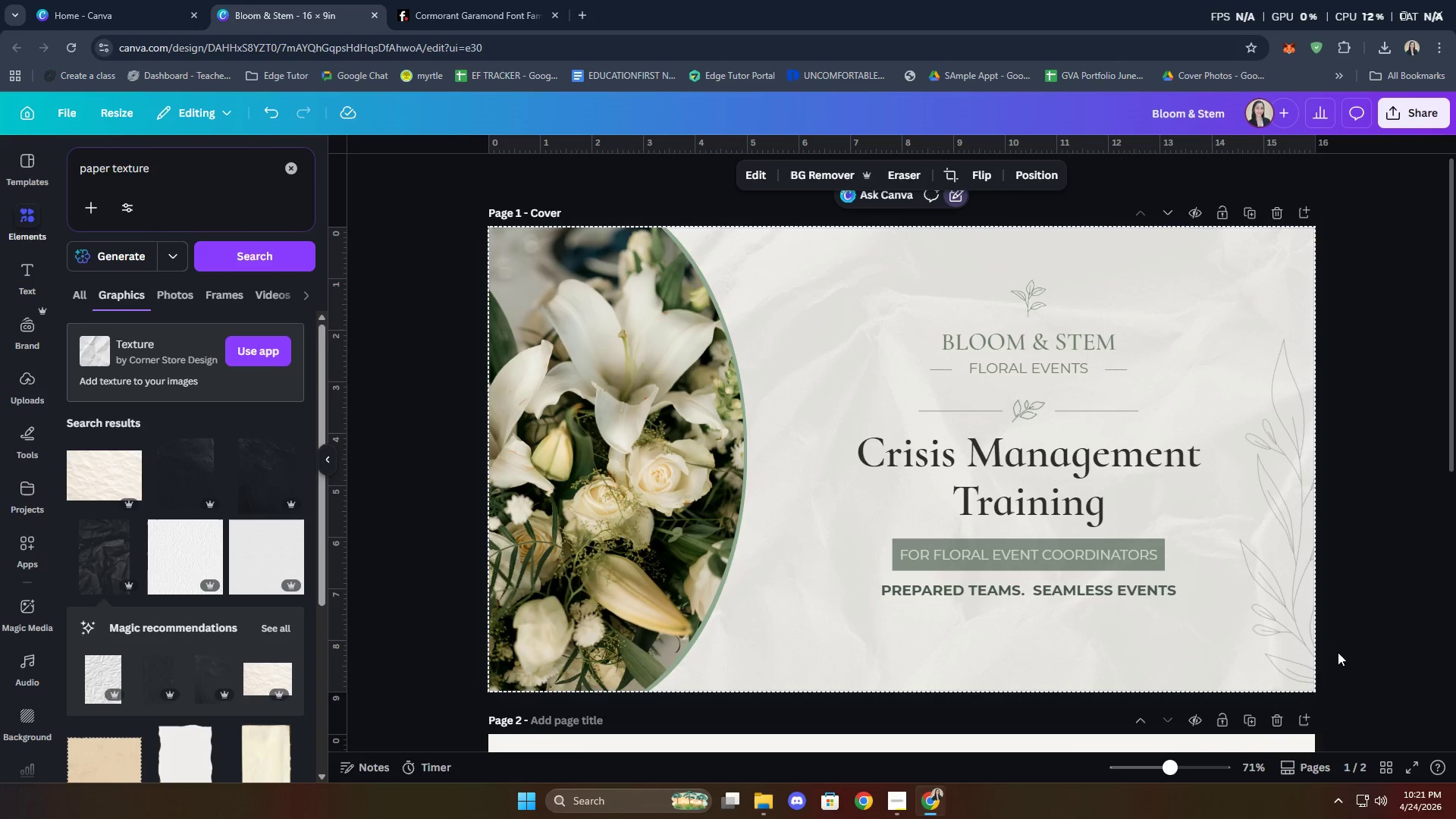 
left_click([1384, 560])
 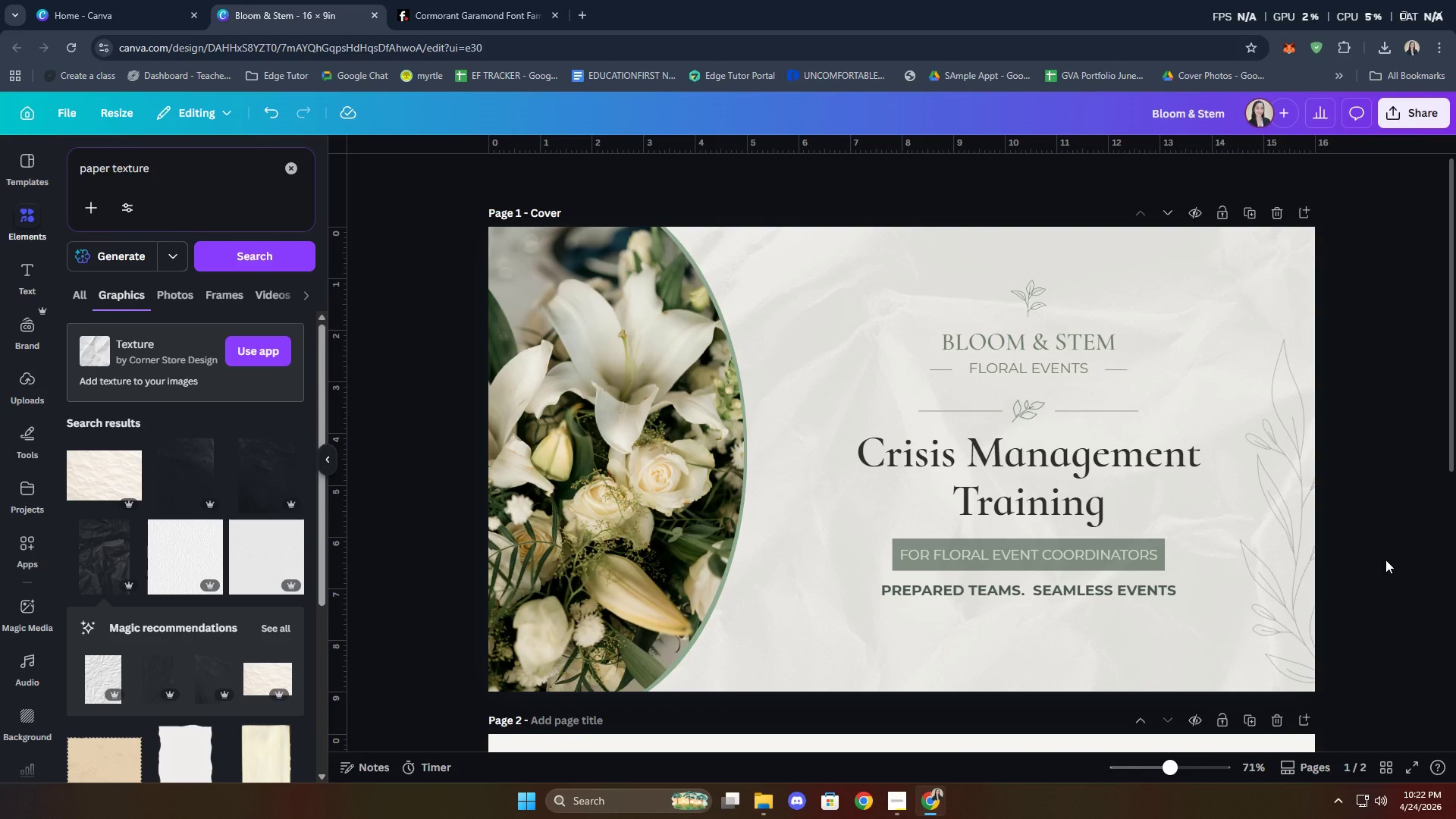 
wait(22.03)
 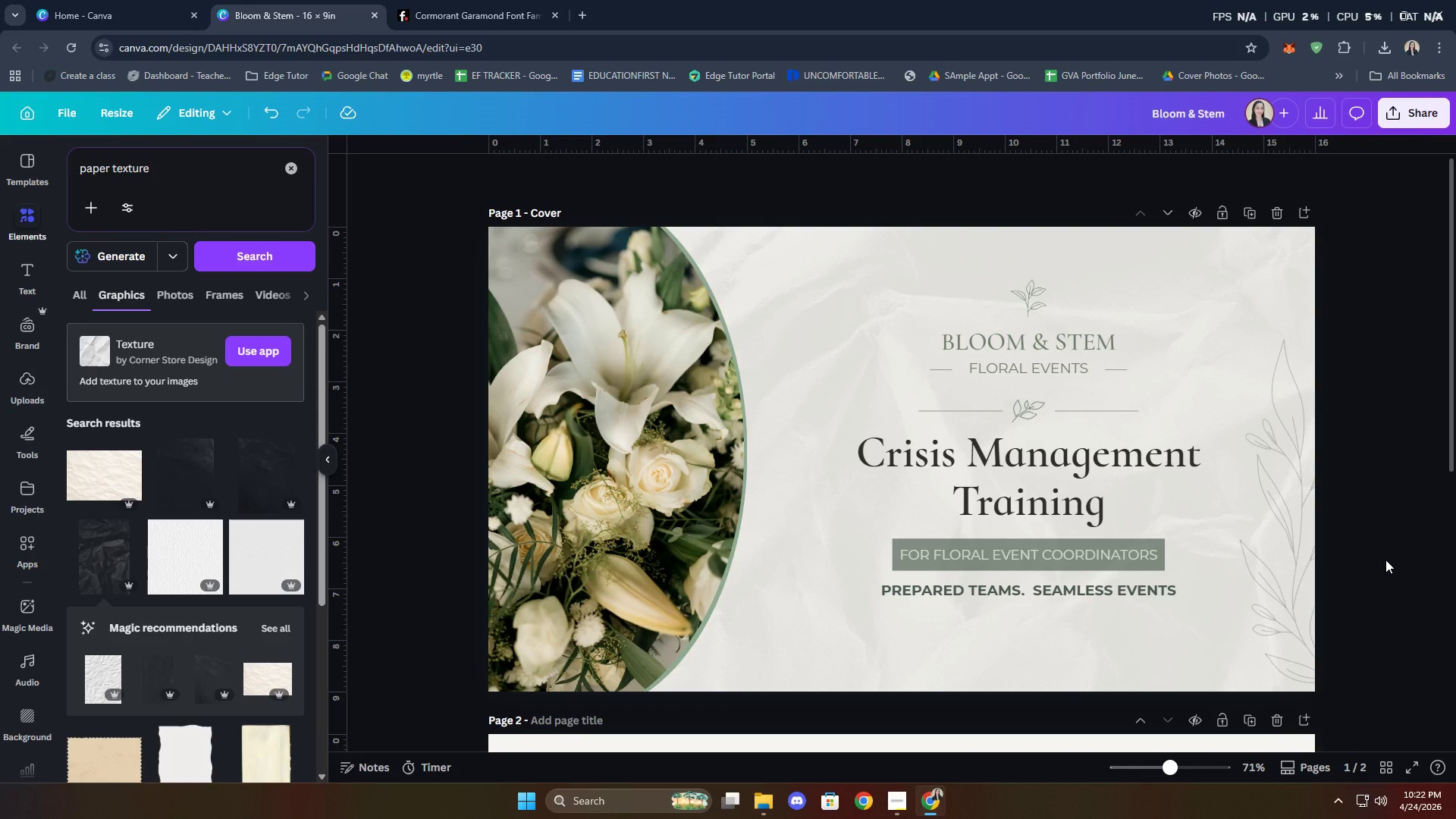 
left_click([1386, 560])
 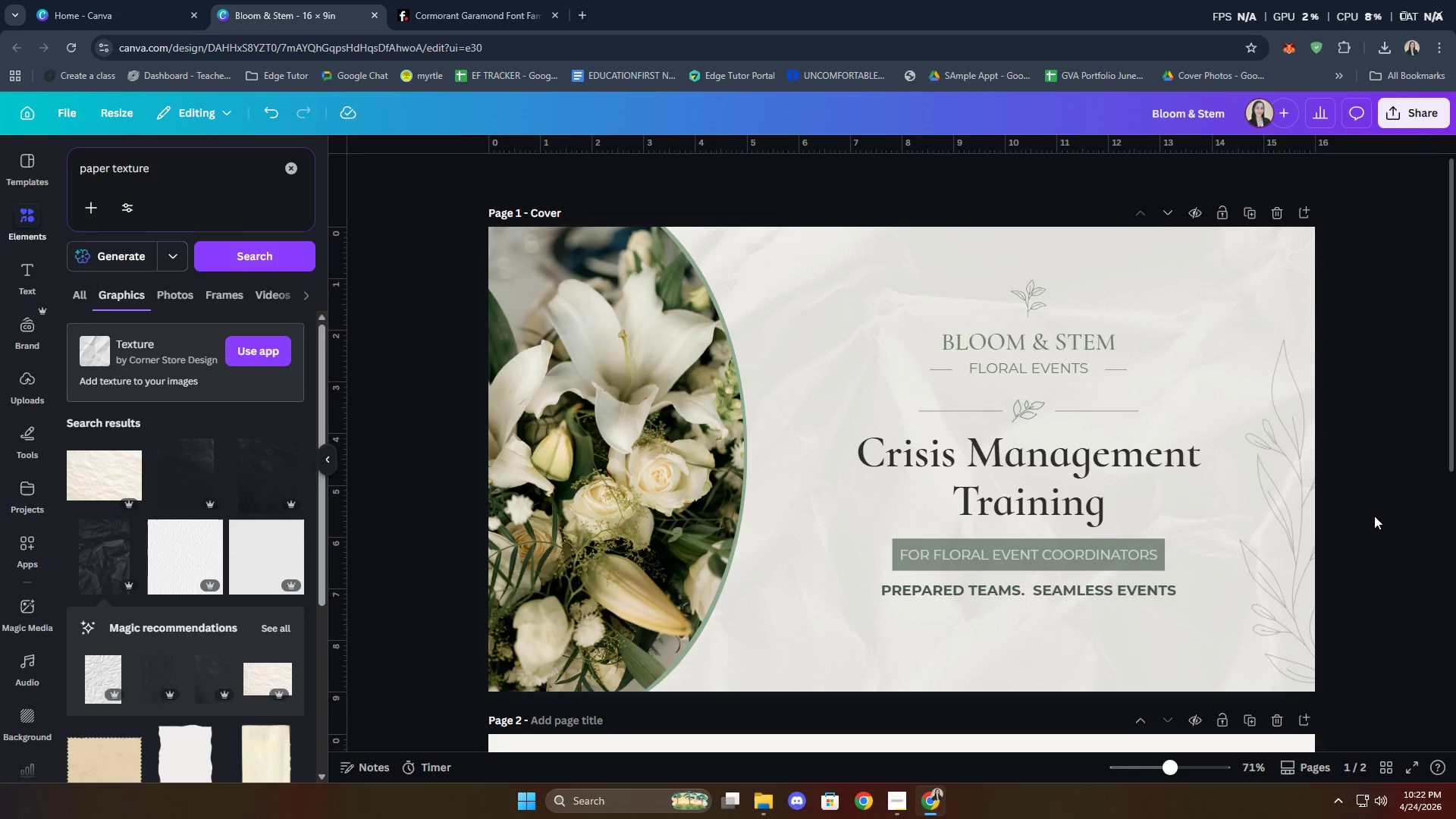 
scroll: coordinate [1377, 508], scroll_direction: down, amount: 11.0
 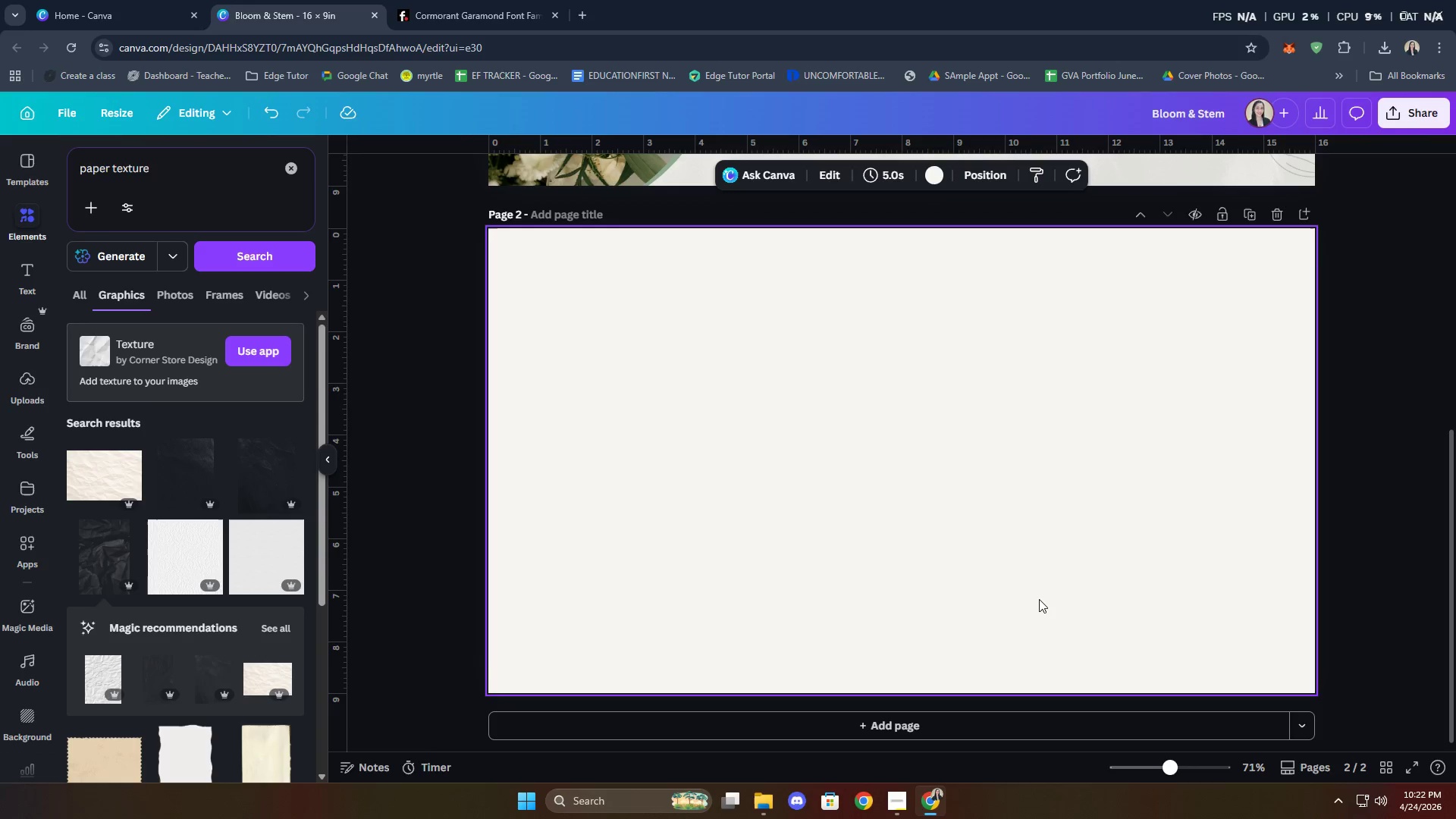 
wait(15.84)
 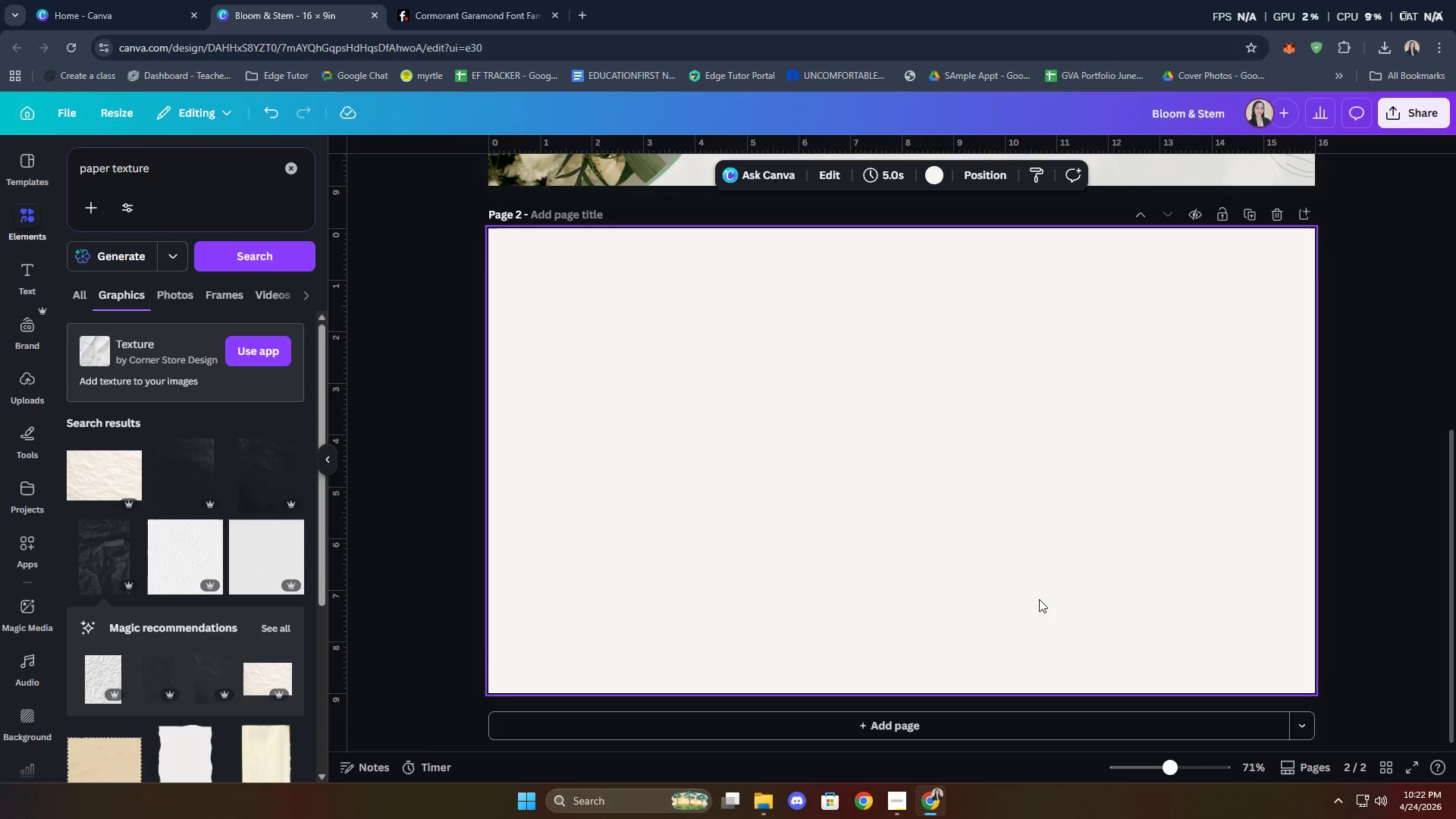 
left_click([580, 214])
 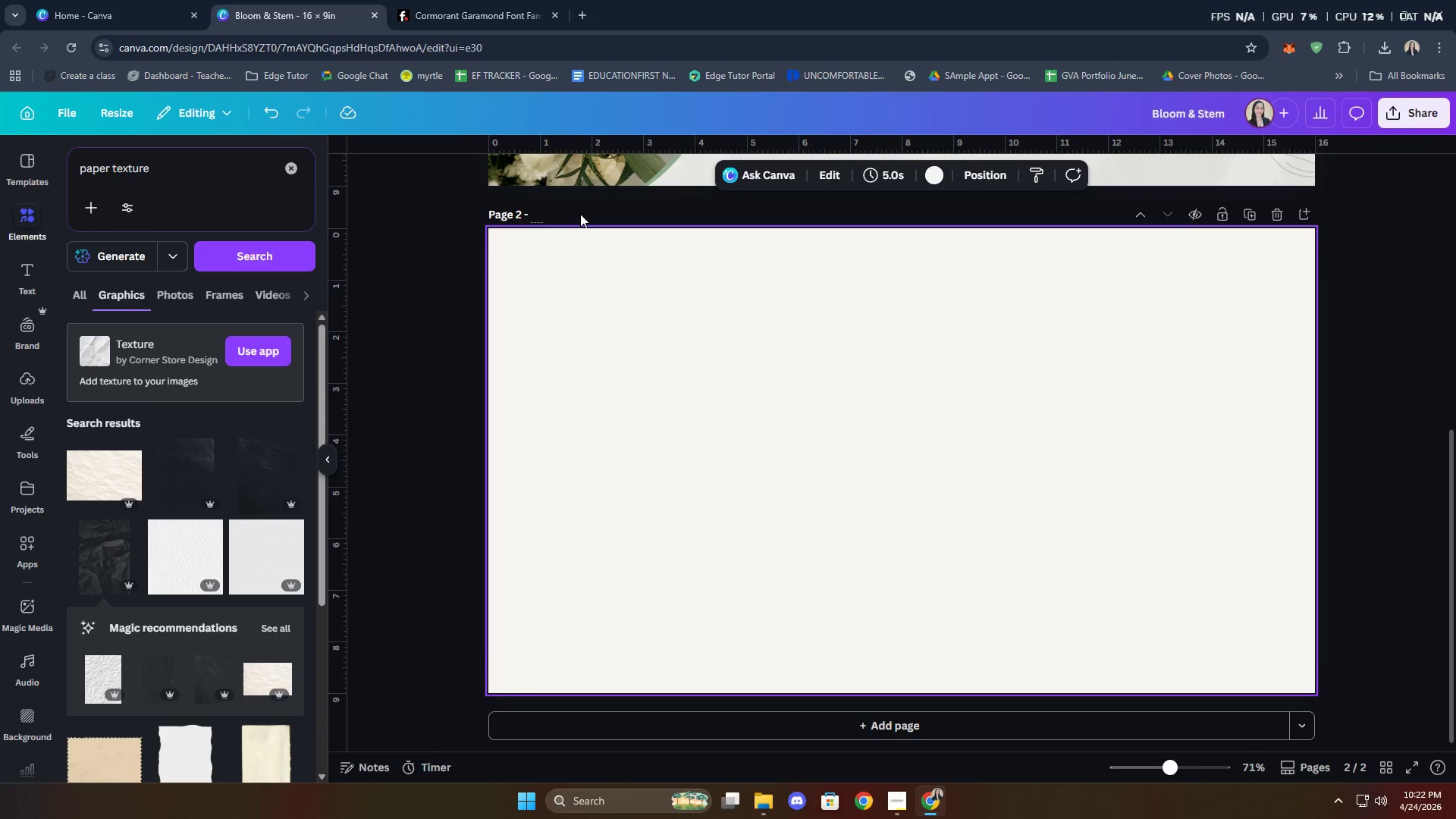 
type(Trr)
key(Backspace)
type(aining Objective)
 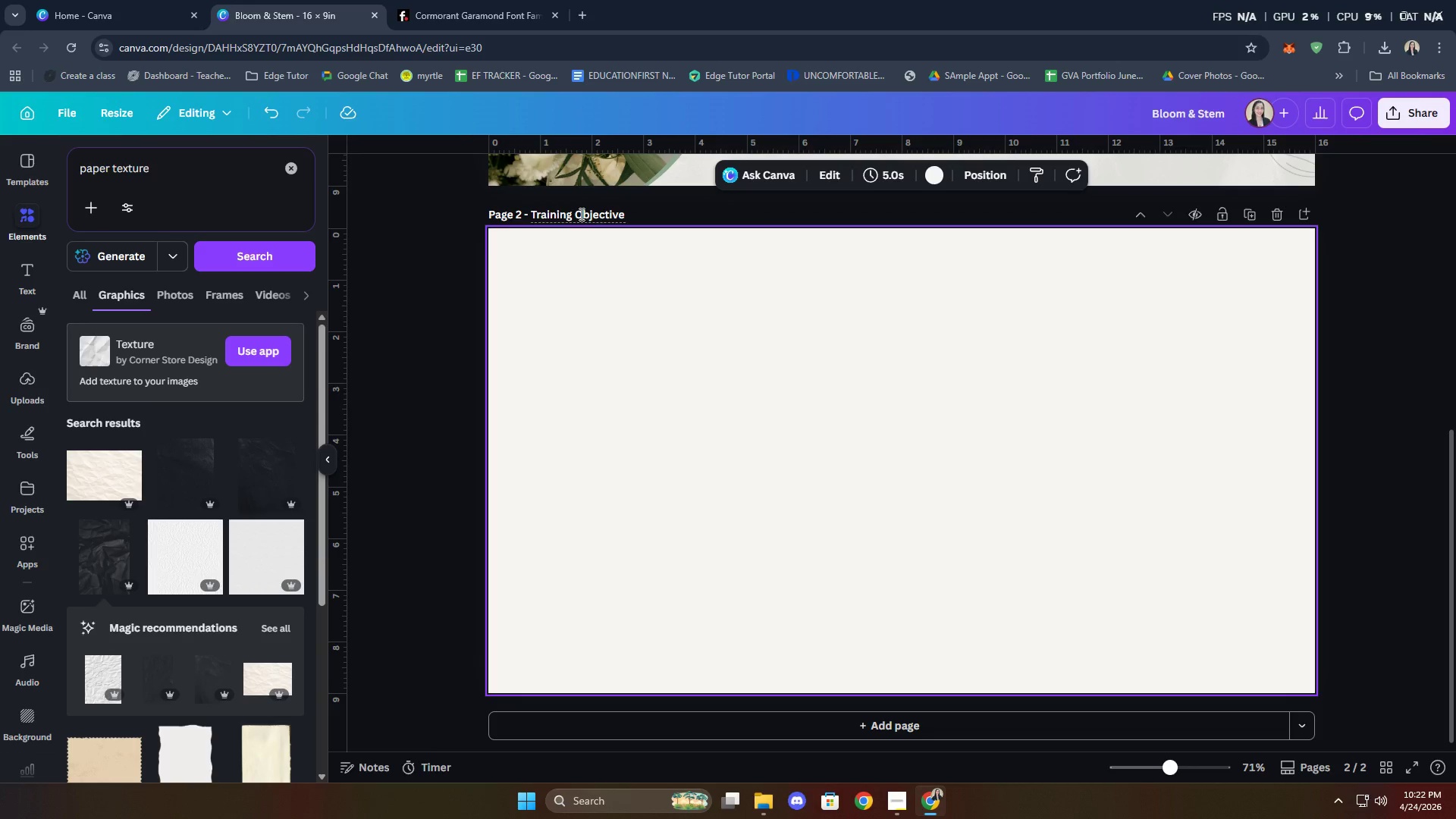 
key(Enter)
 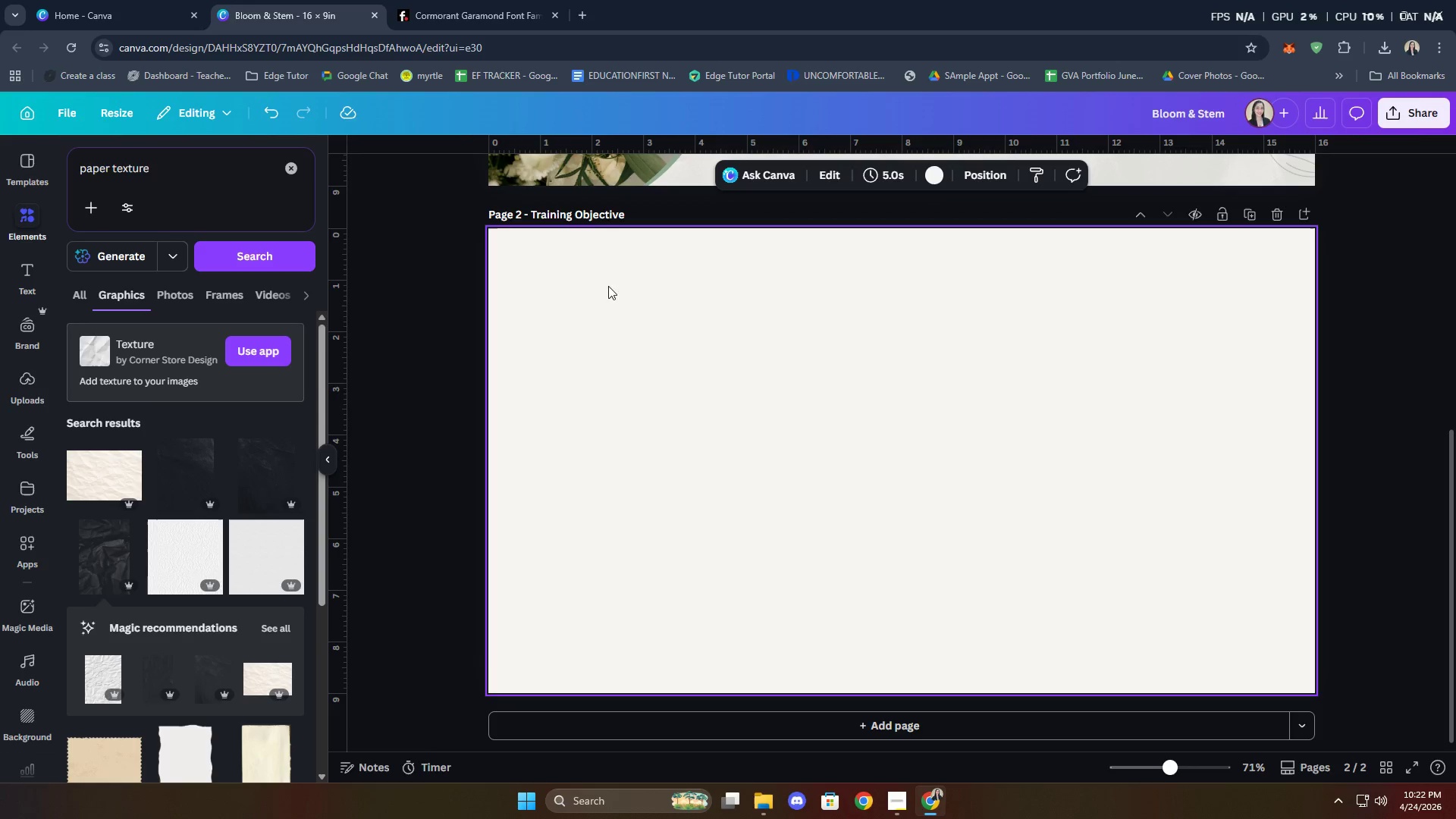 
left_click_drag(start_coordinate=[873, 426], to_coordinate=[883, 425])
 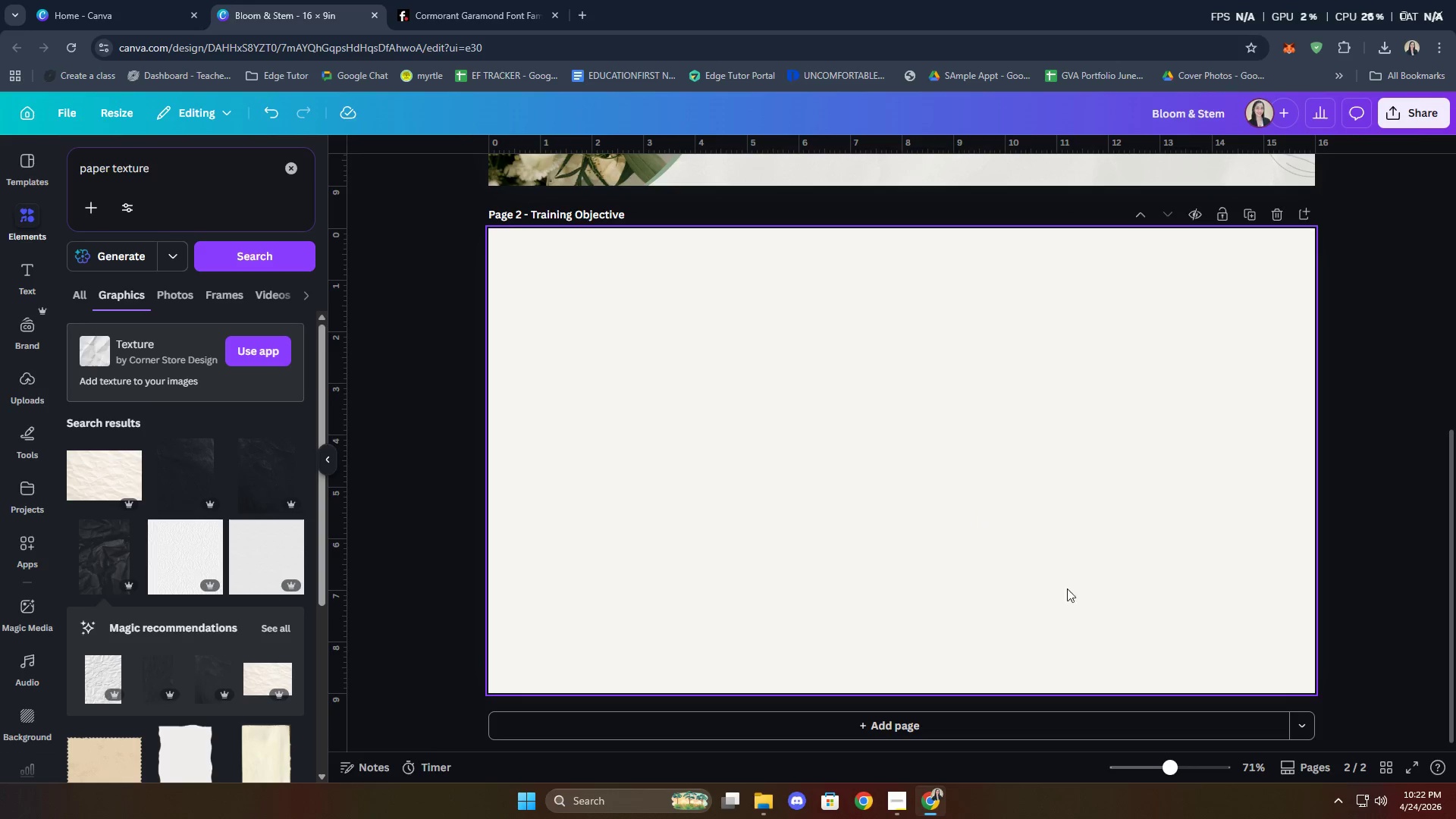 
scroll: coordinate [1078, 612], scroll_direction: up, amount: 4.0
 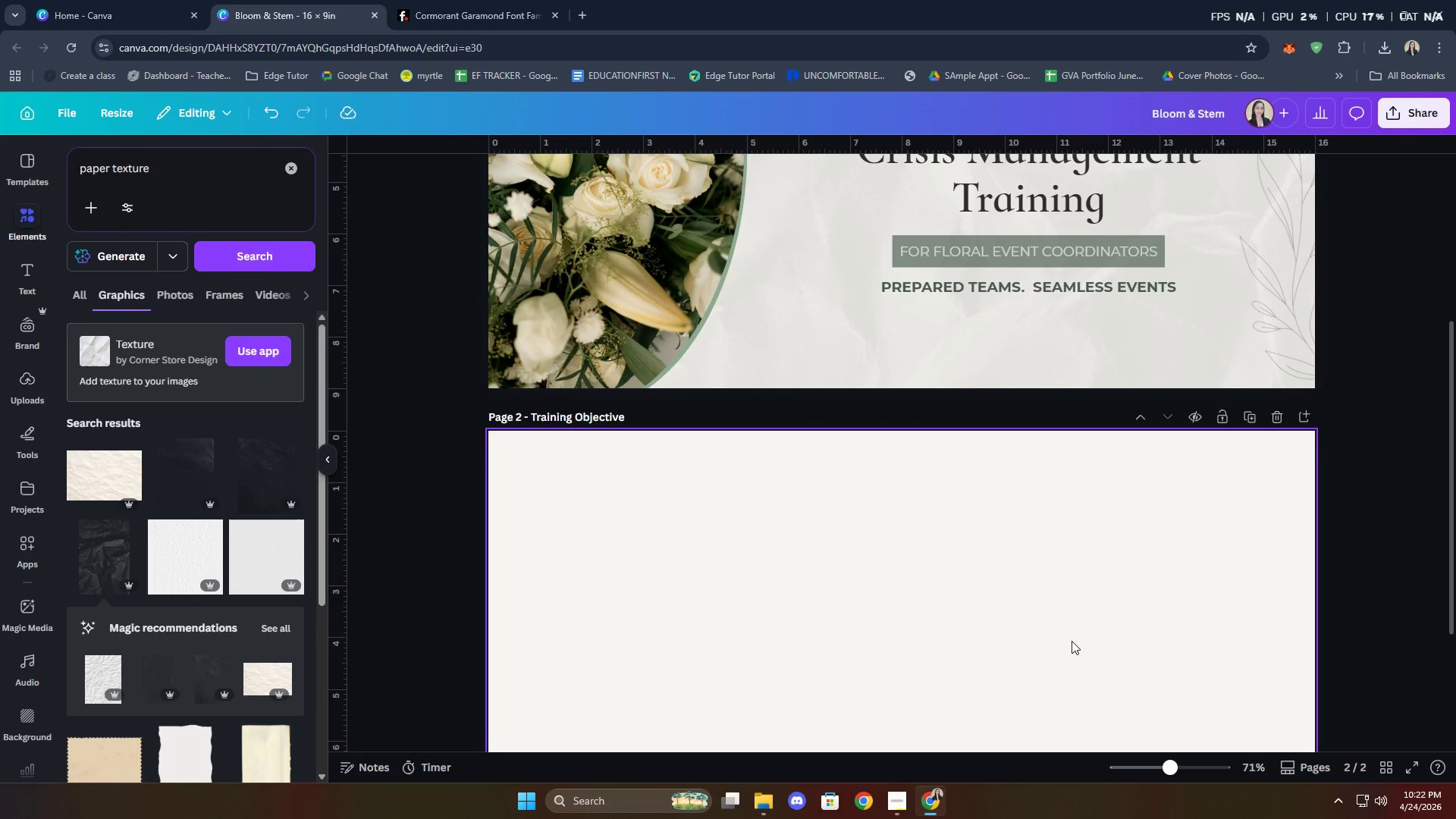 
scroll: coordinate [1070, 662], scroll_direction: down, amount: 4.0
 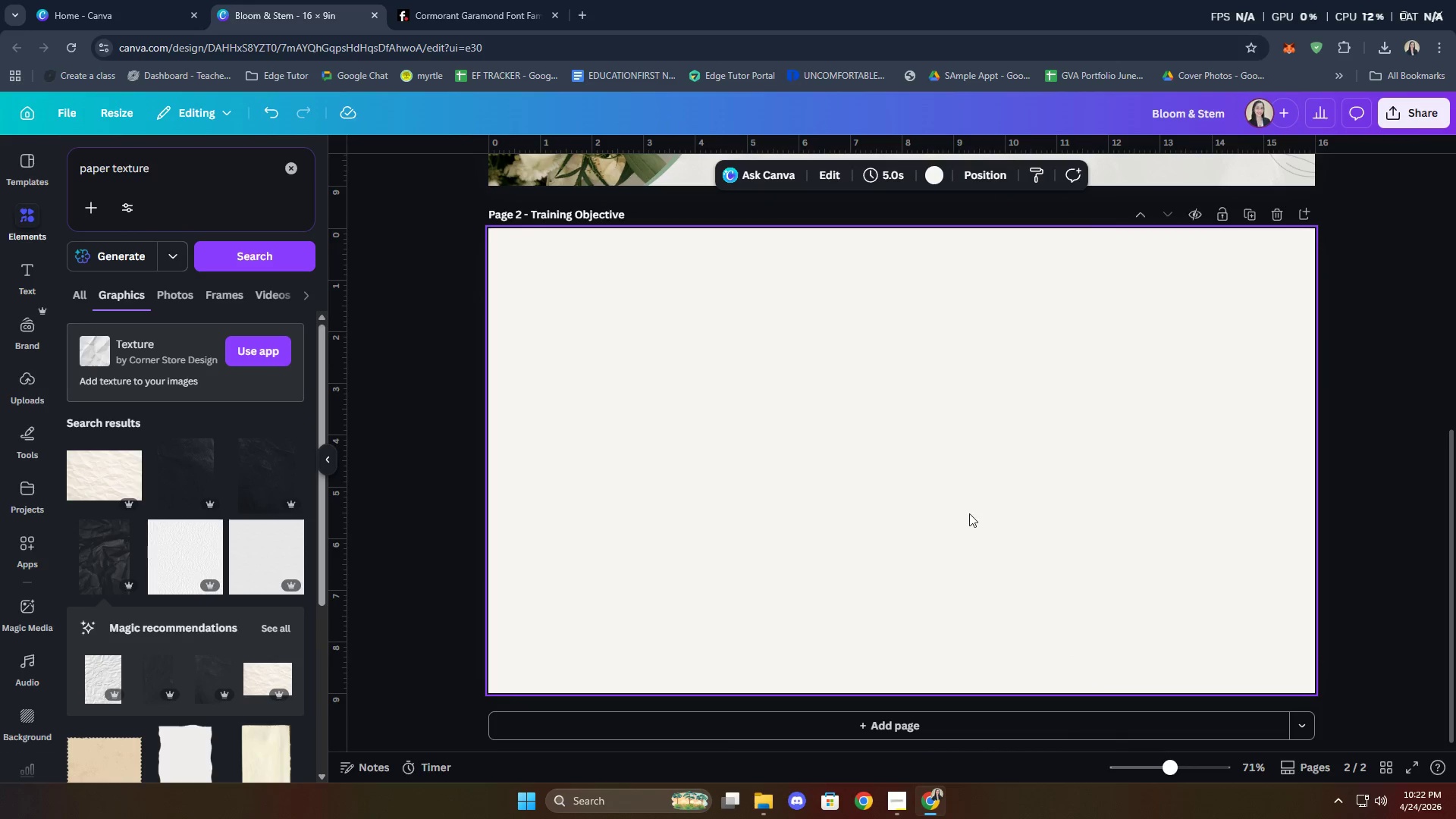 
left_click([934, 173])
 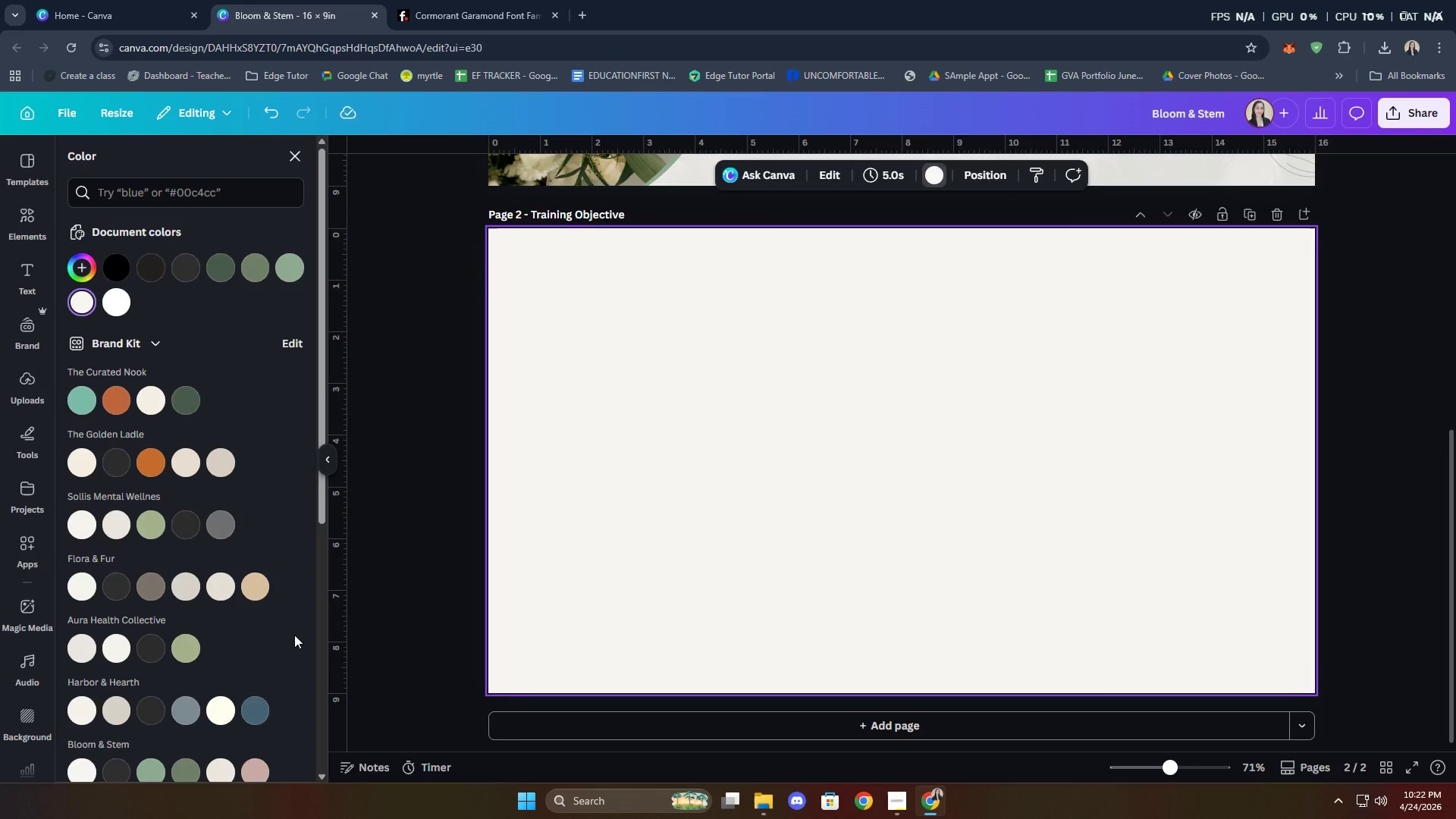 
scroll: coordinate [251, 637], scroll_direction: down, amount: 4.0
 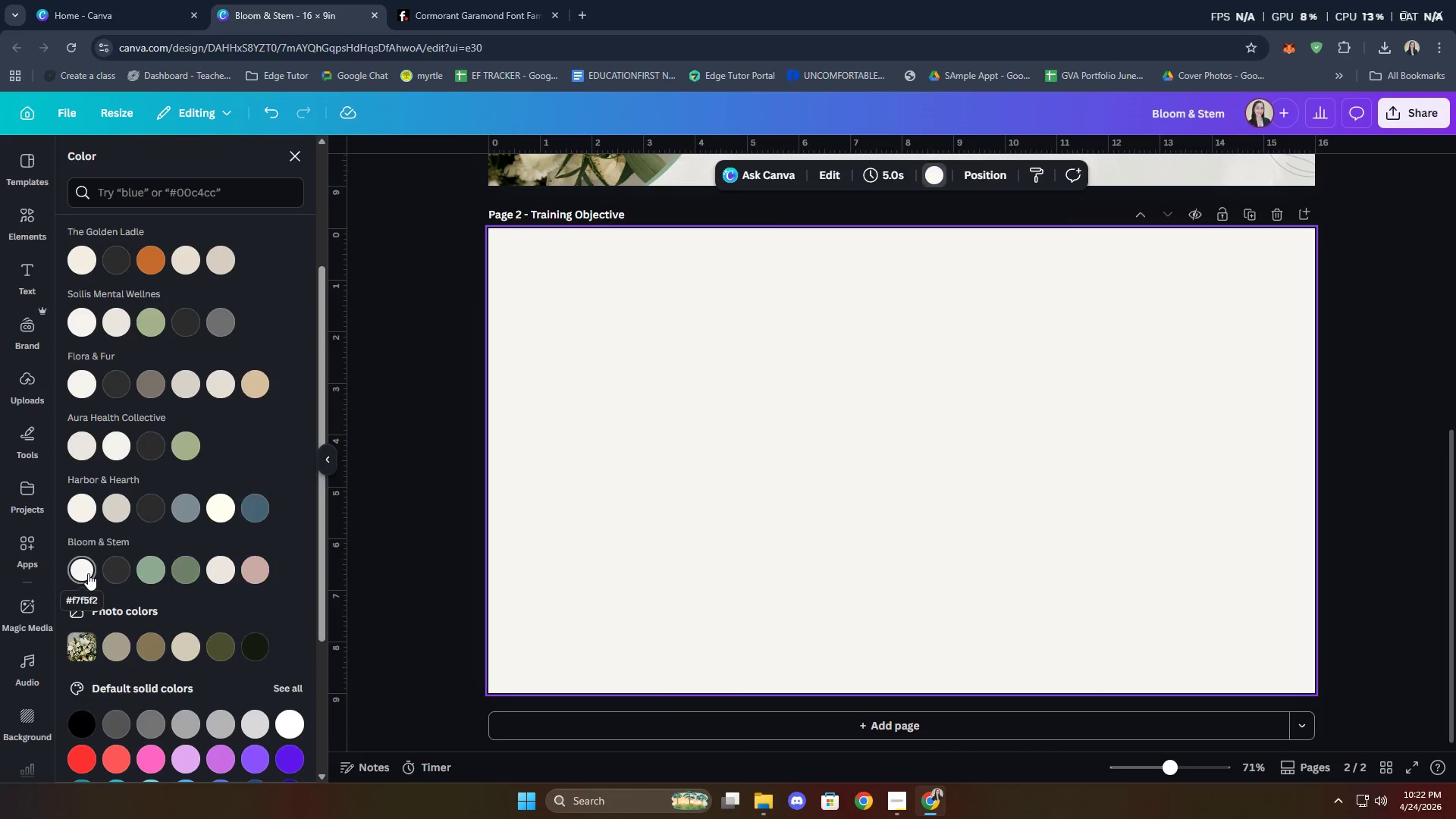 
left_click([88, 573])
 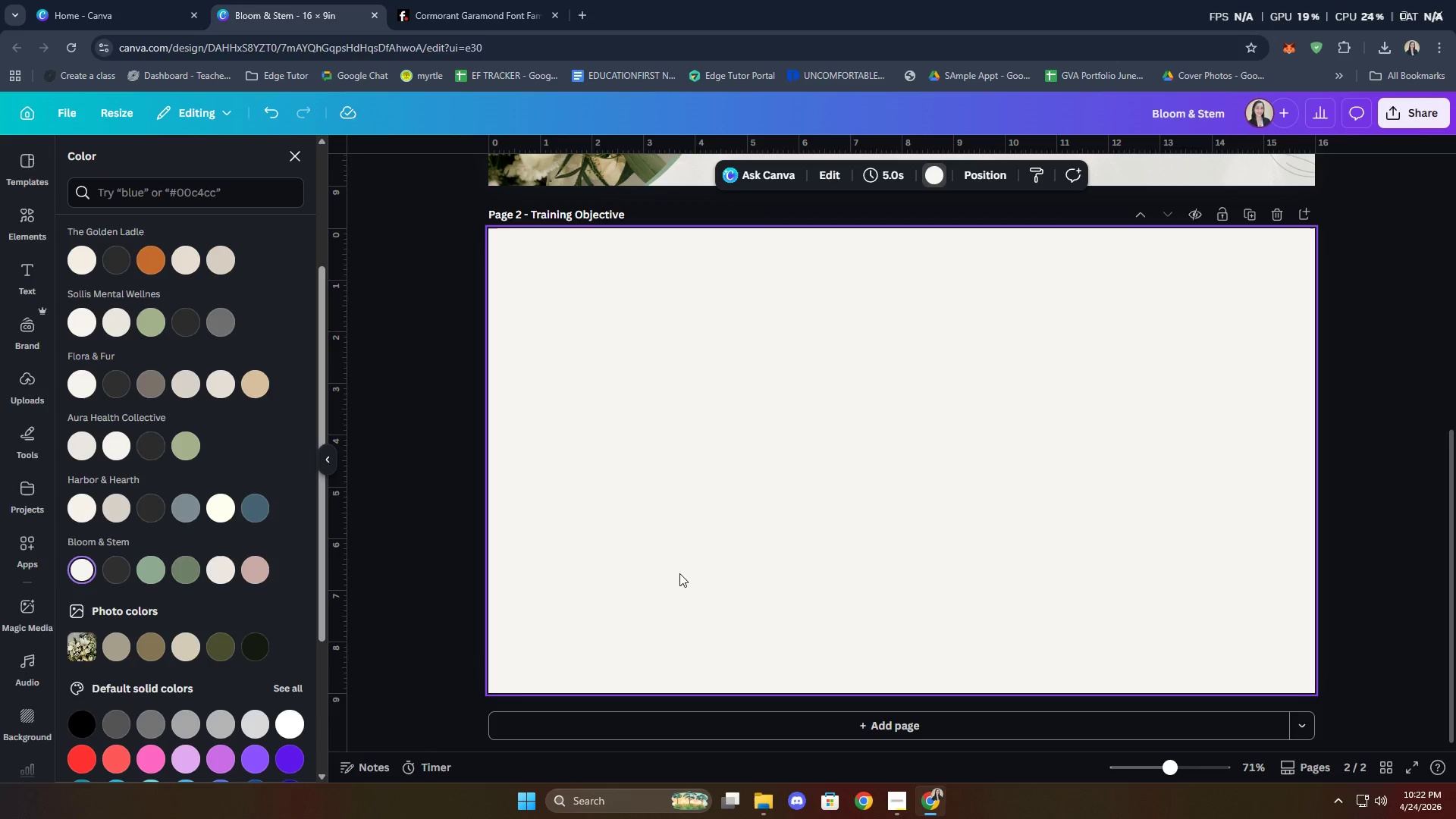 
left_click_drag(start_coordinate=[899, 551], to_coordinate=[903, 551])
 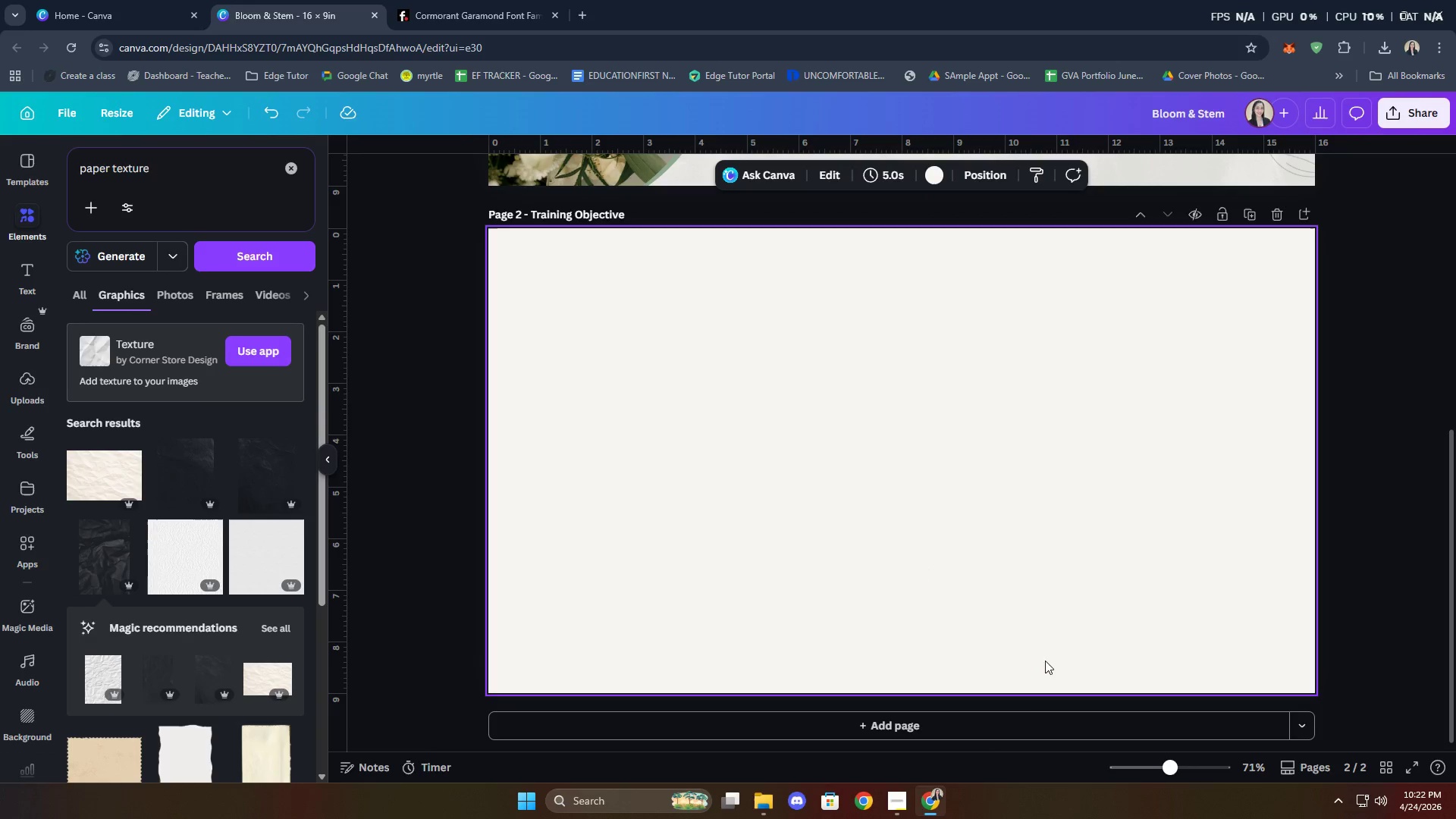 
left_click([896, 801])